 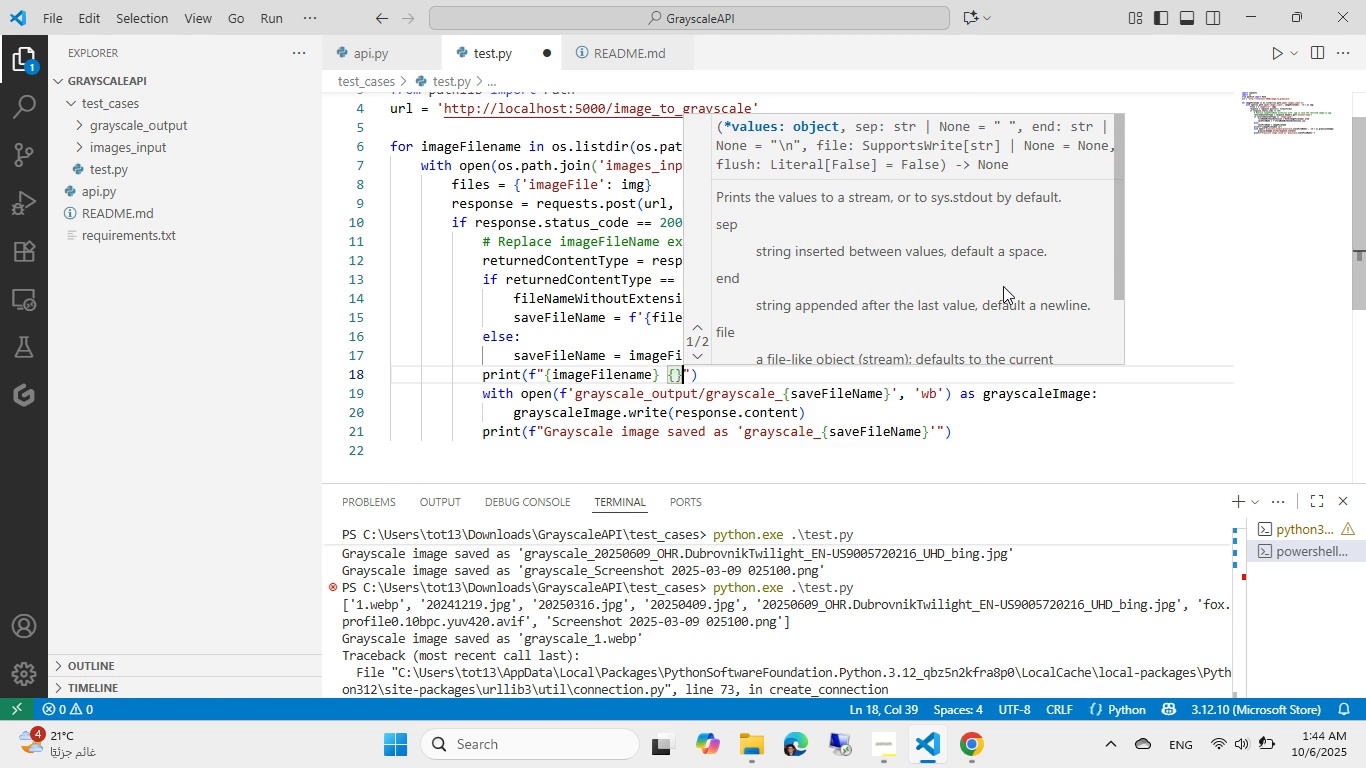 
key(Shift+BracketRight)
 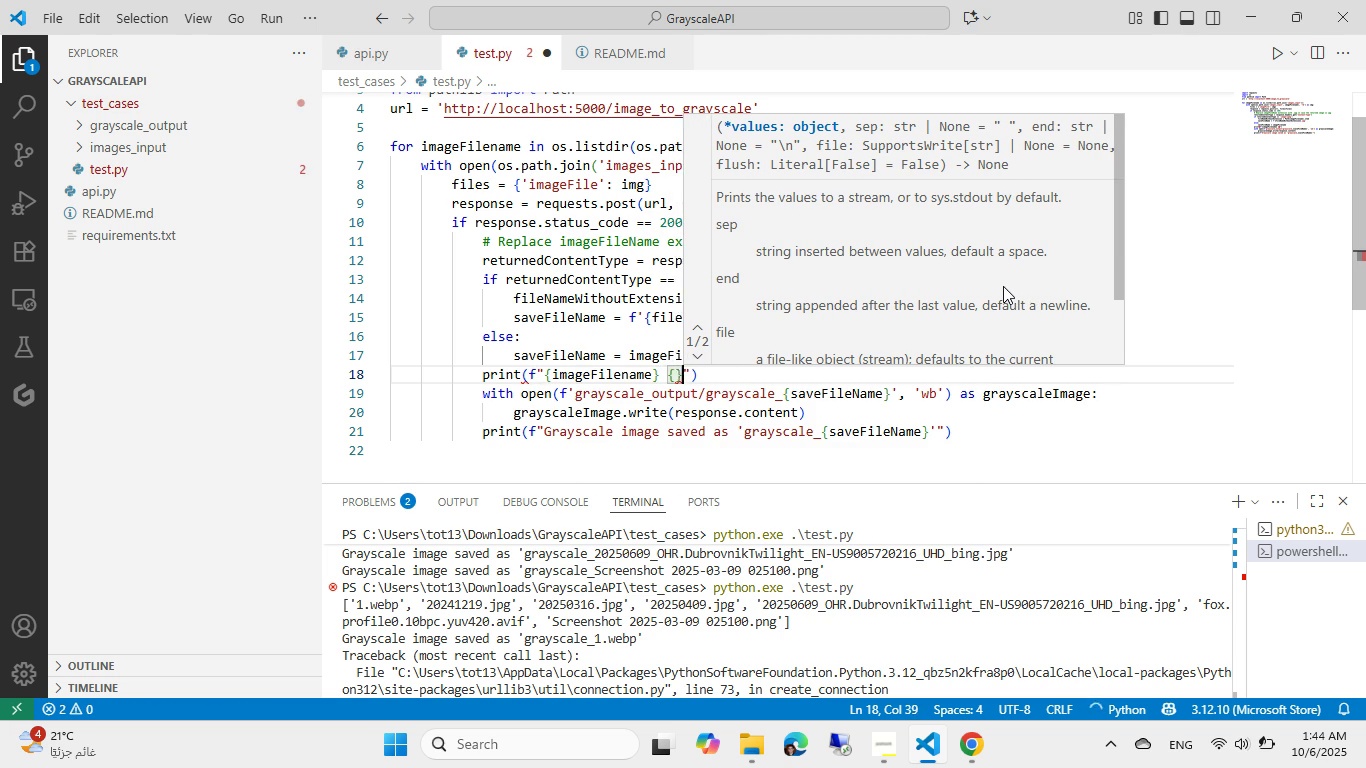 
key(ArrowLeft)
 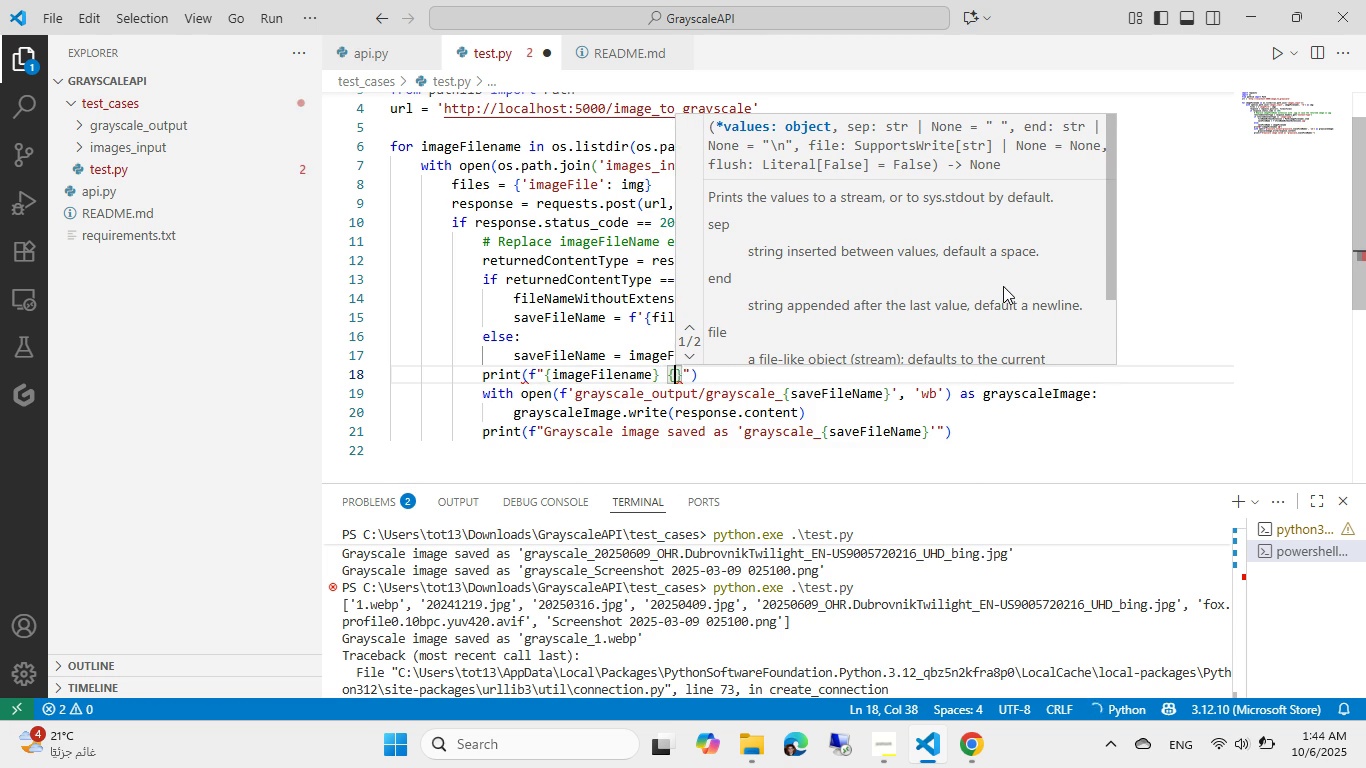 
type(sa)
key(Tab)
 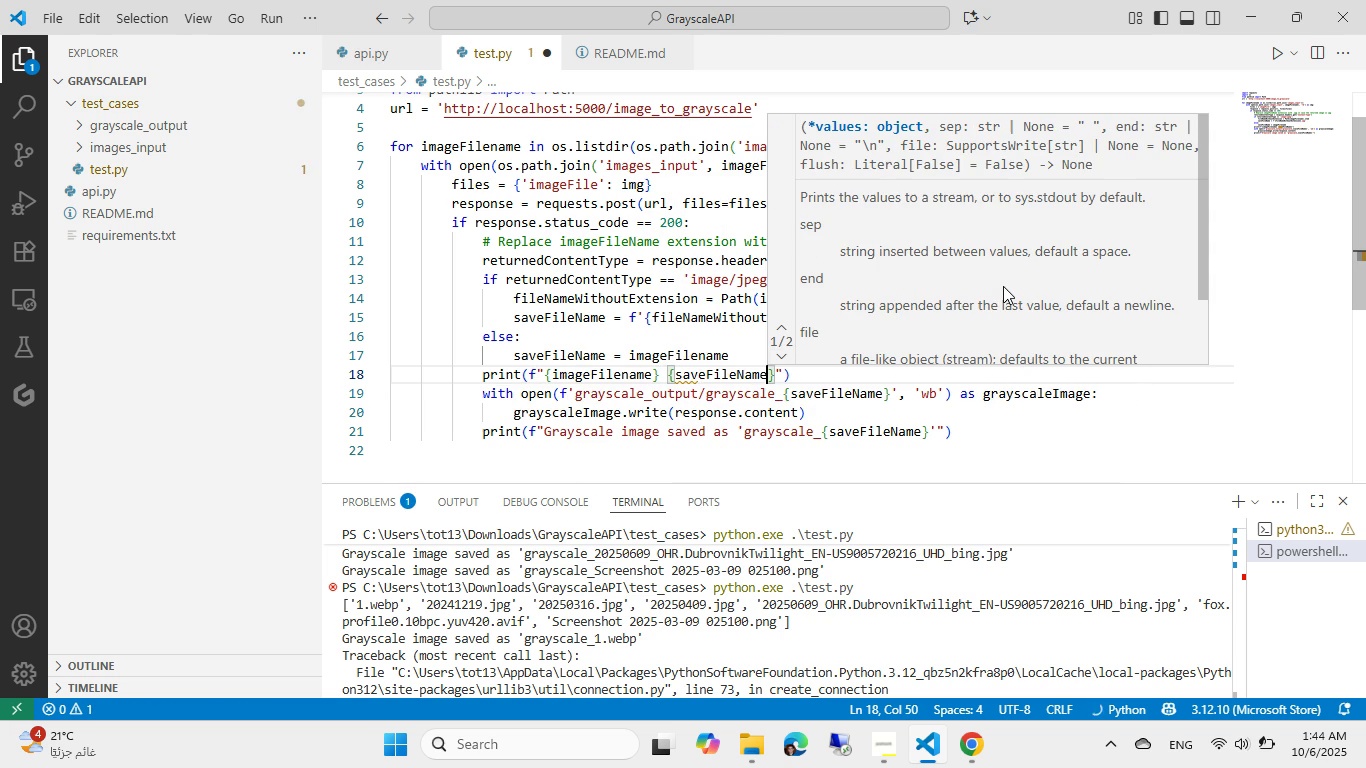 
key(Control+ControlLeft)
 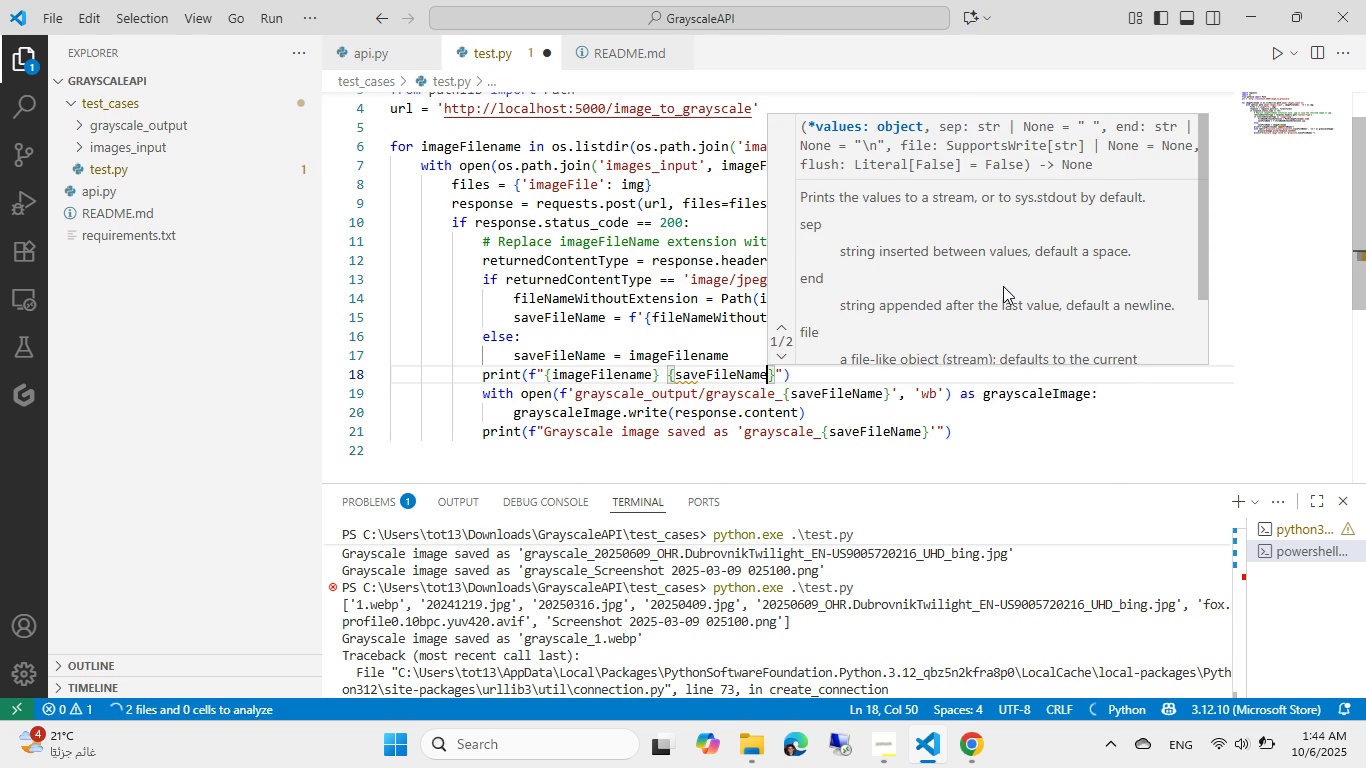 
key(Control+S)
 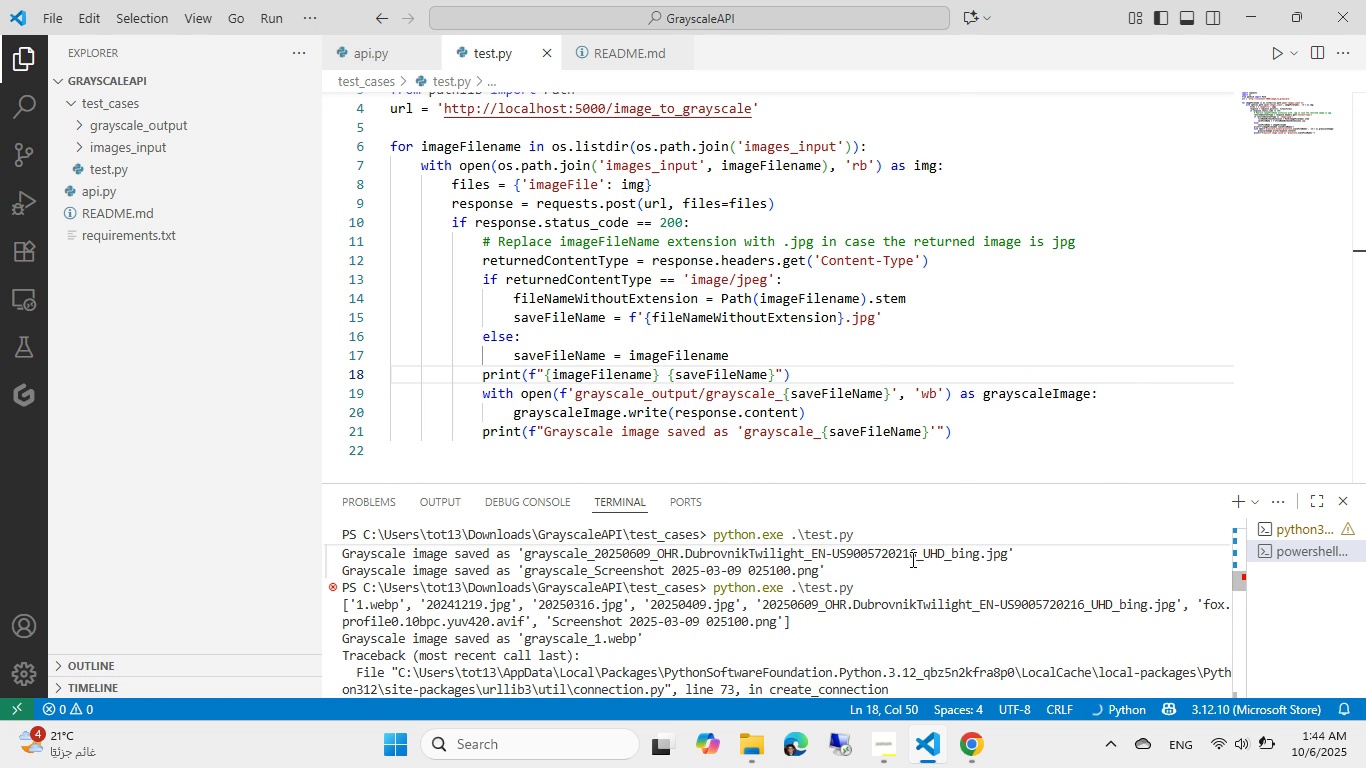 
key(ArrowUp)
 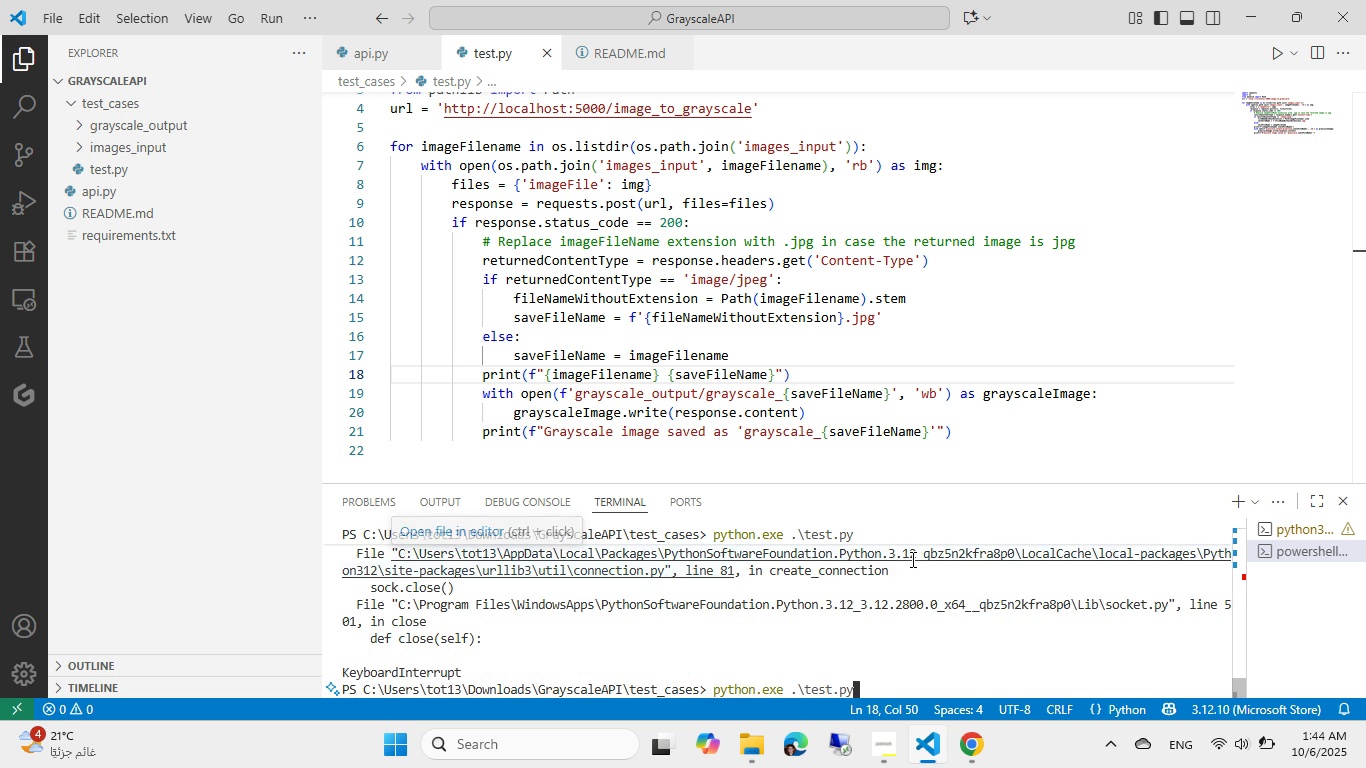 
key(NumpadEnter)
 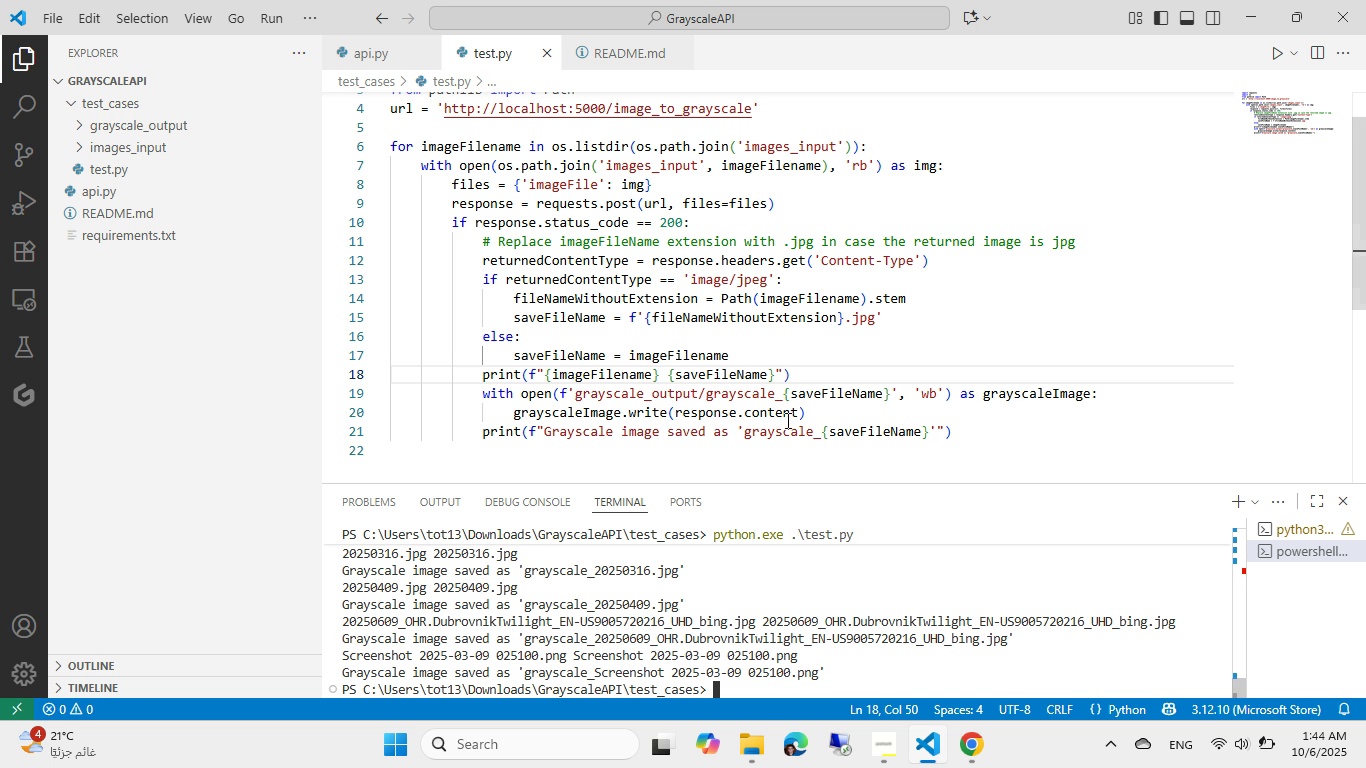 
wait(42.52)
 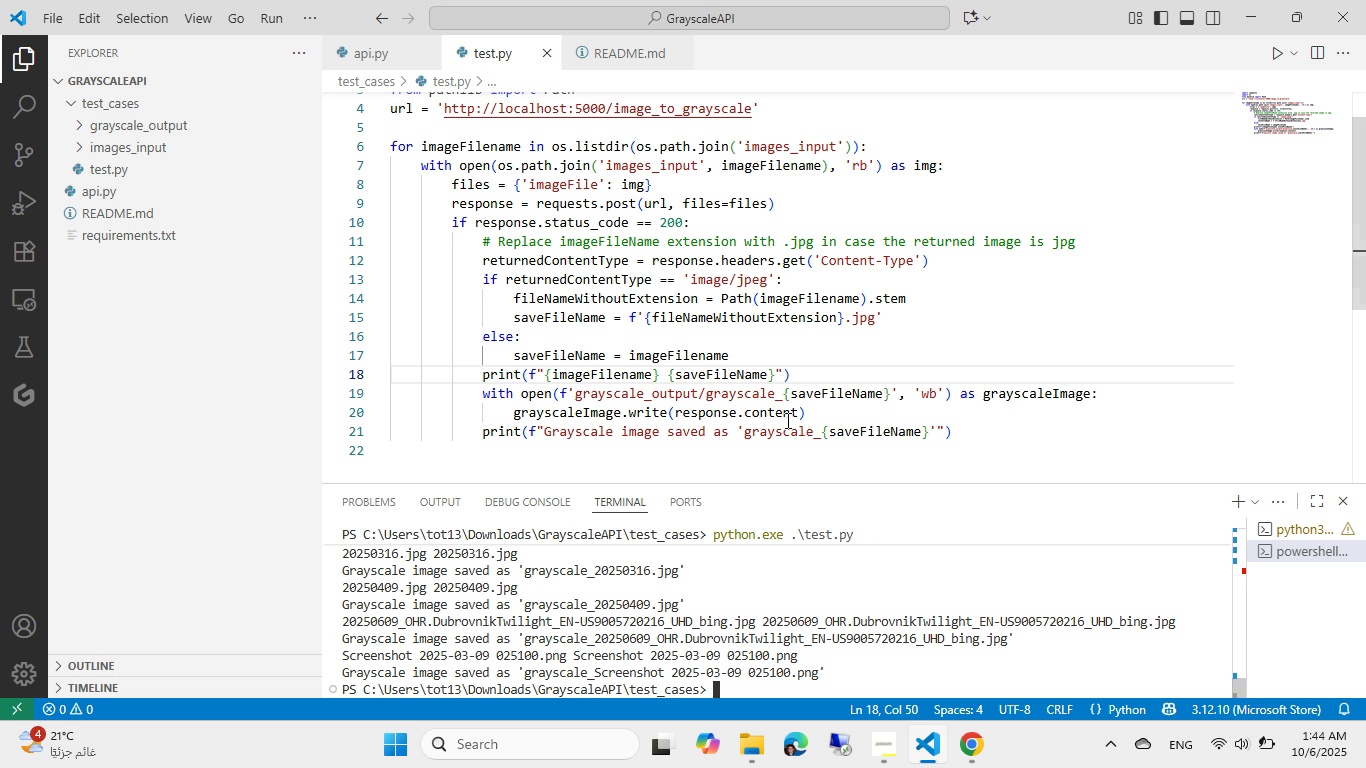 
left_click([805, 181])
 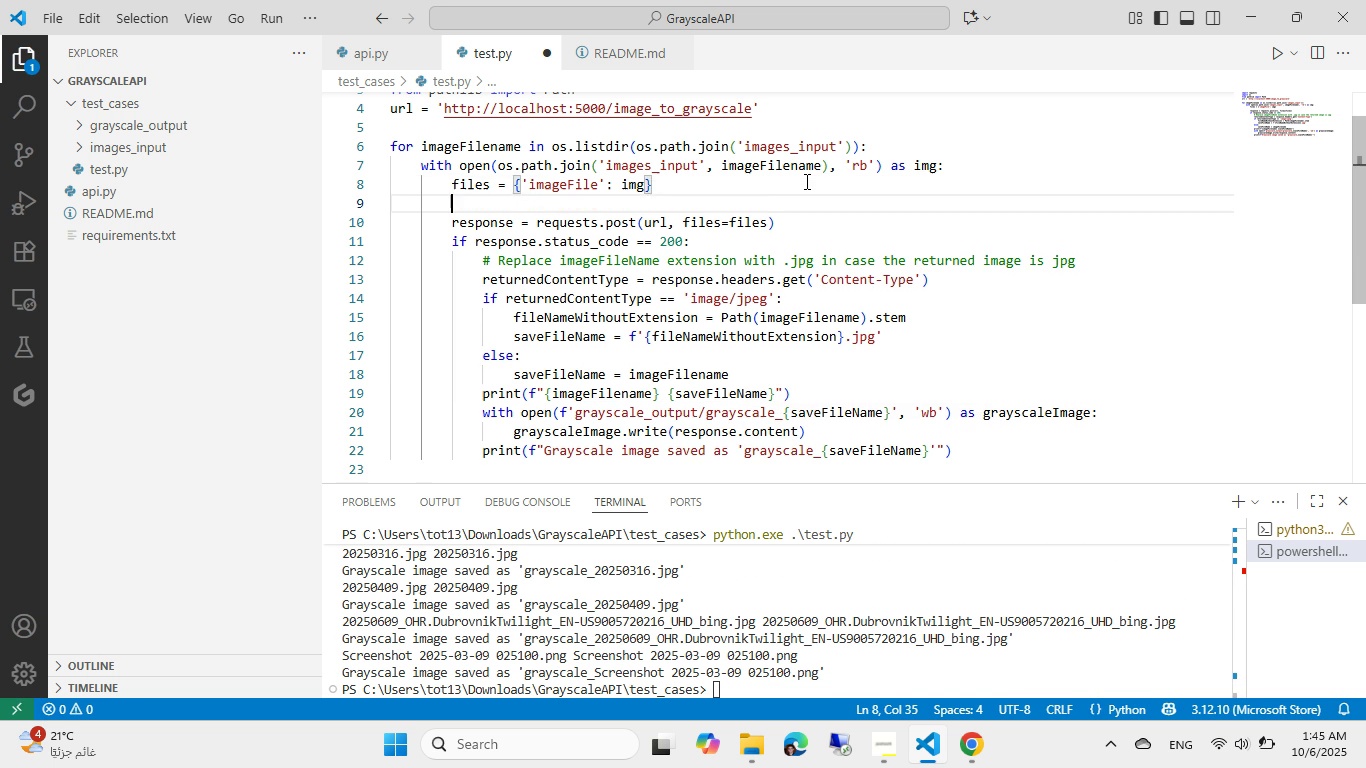 
key(NumpadEnter)
type(print(im)
key(Backspace)
key(Backspace)
key(Tab)